 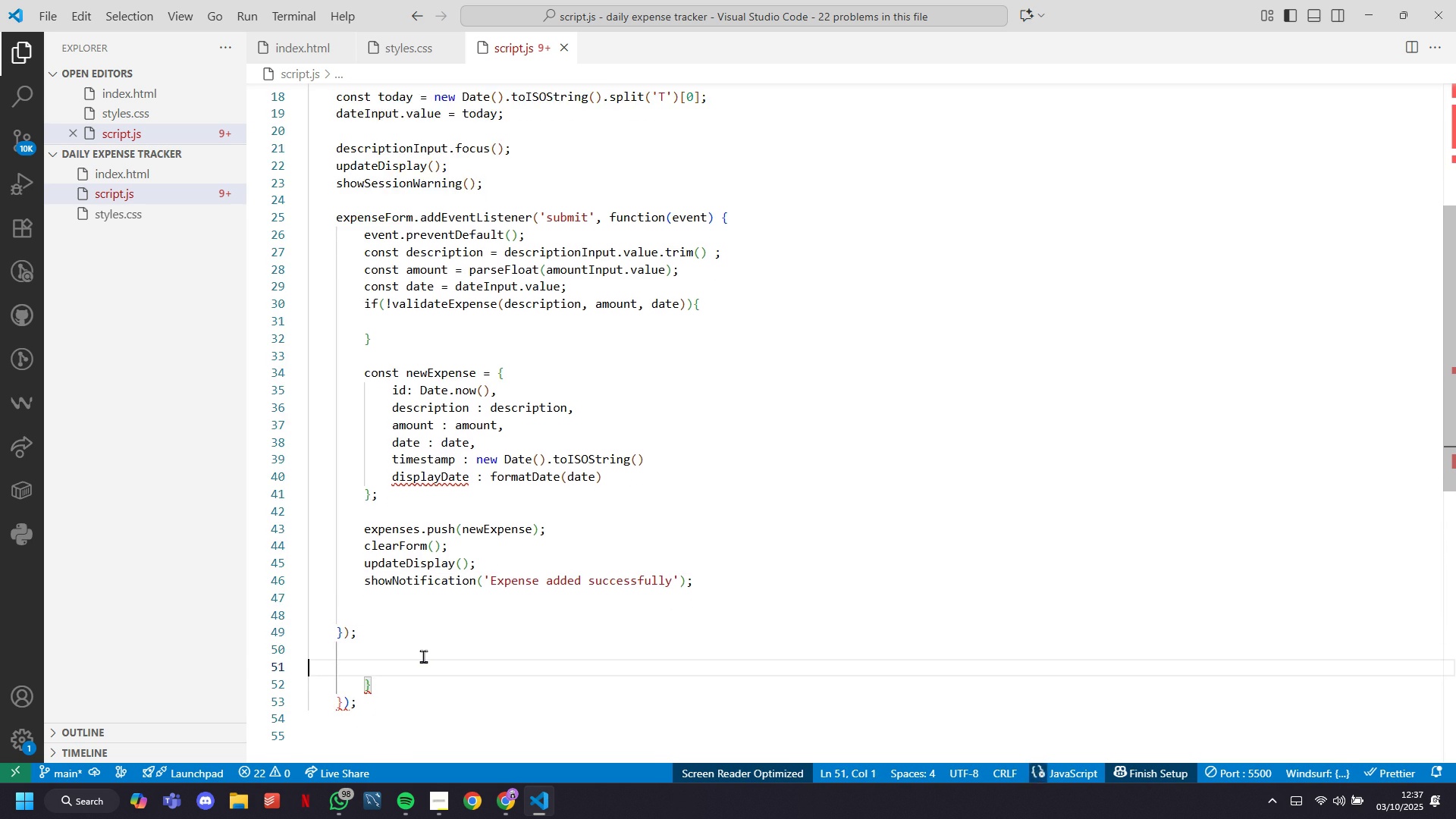 
key(ArrowDown)
 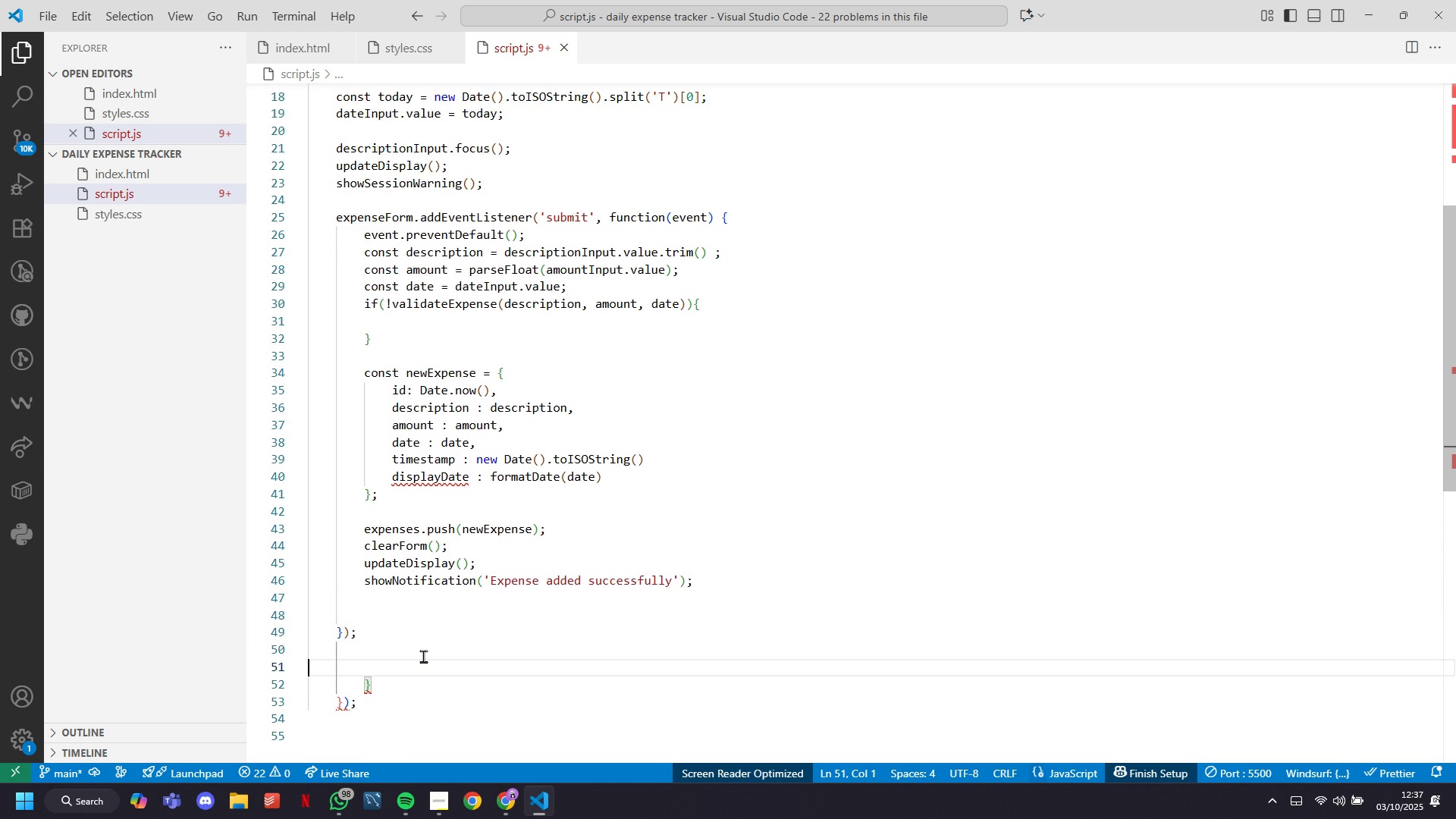 
key(ArrowDown)
 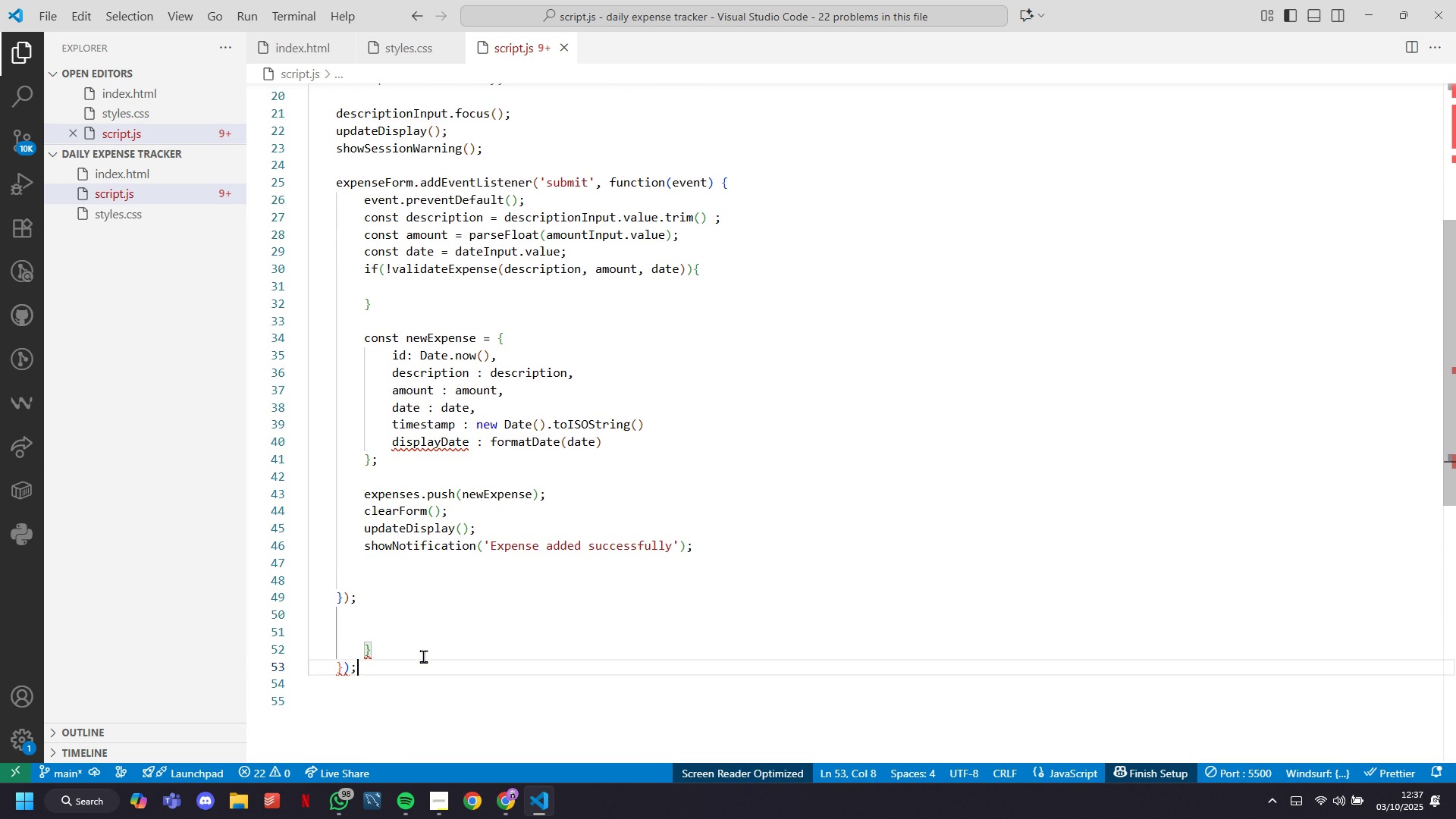 
key(ArrowDown)
 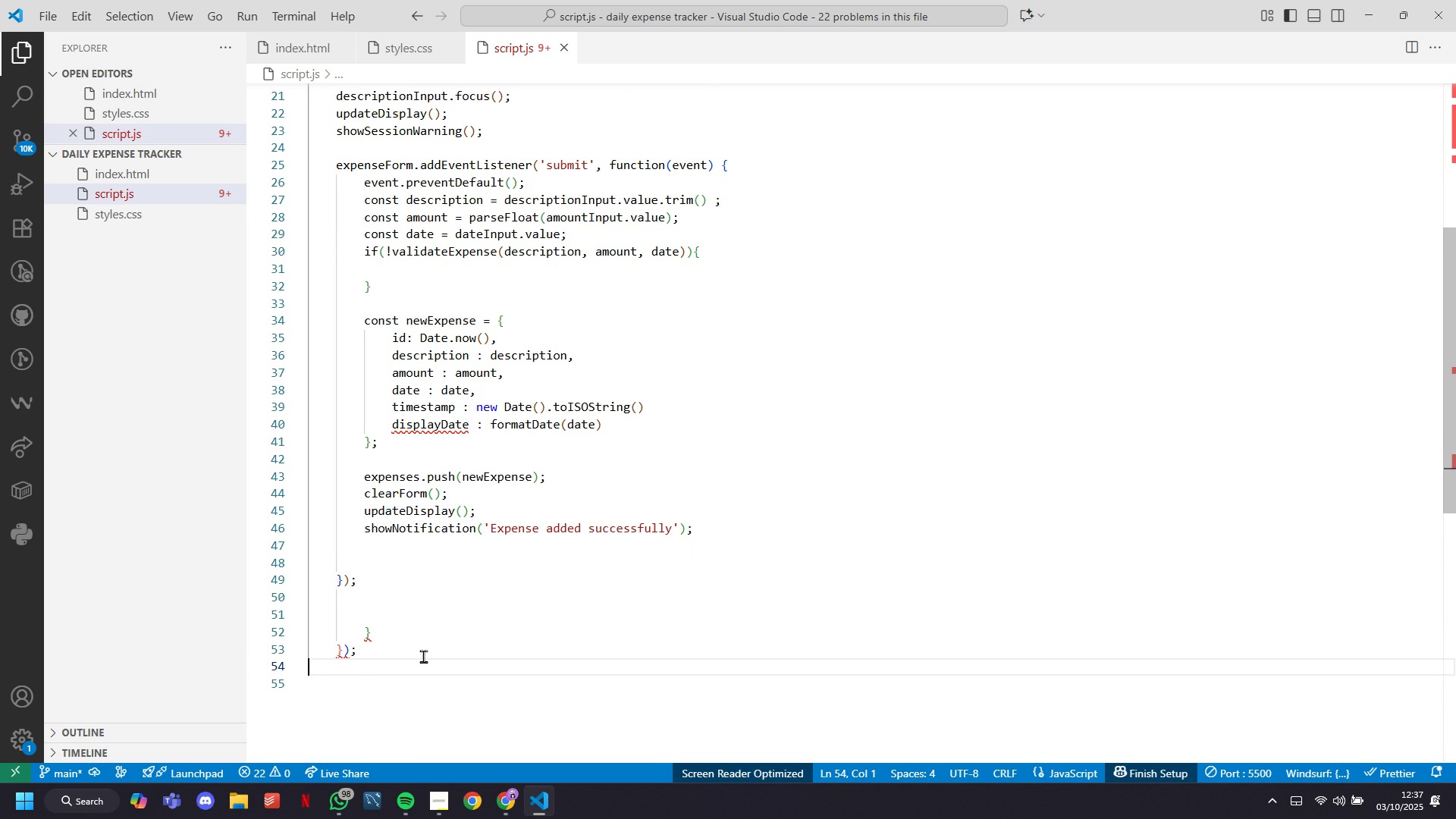 
key(ArrowDown)
 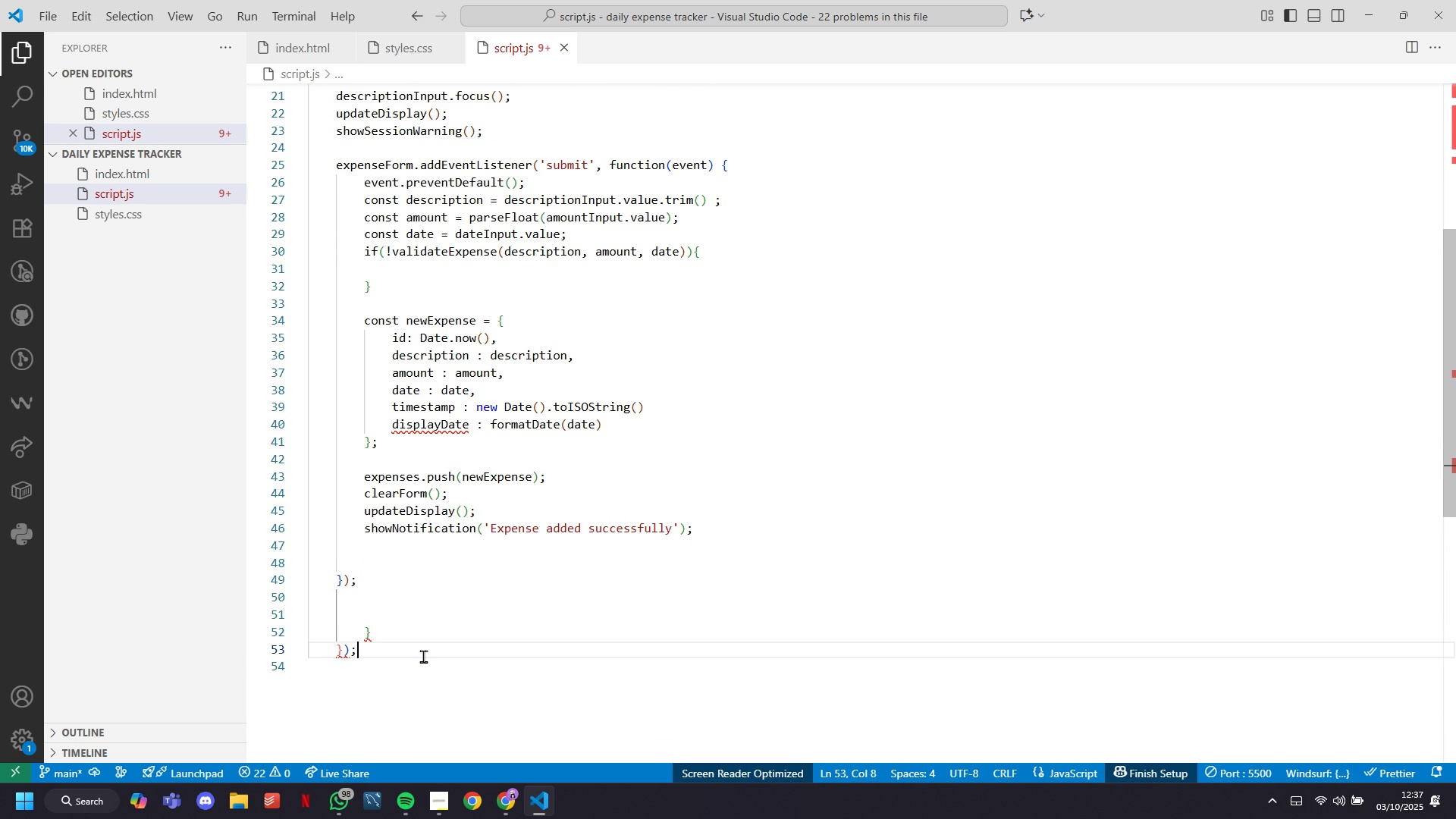 
key(Backspace)
 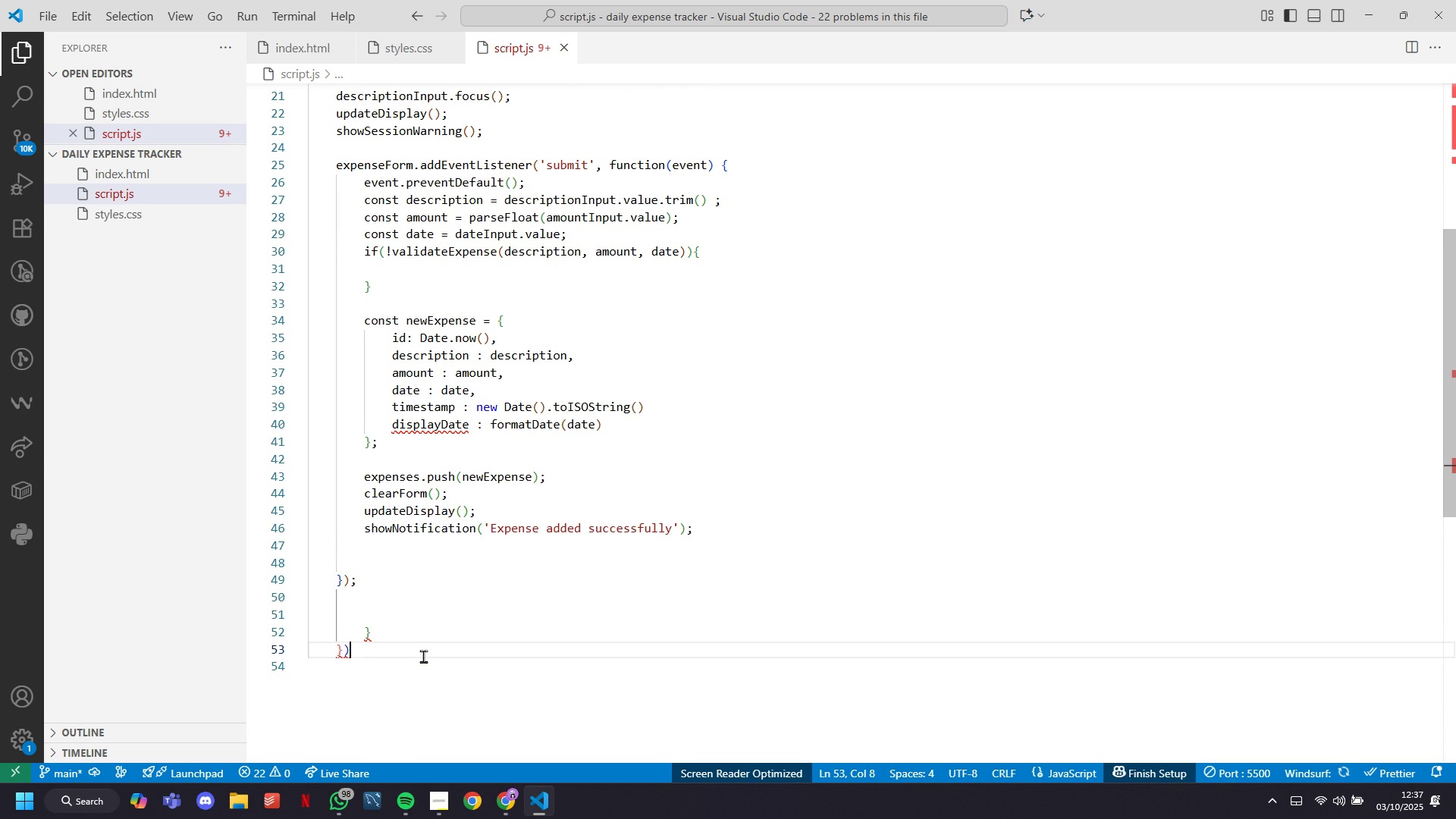 
key(Backspace)
 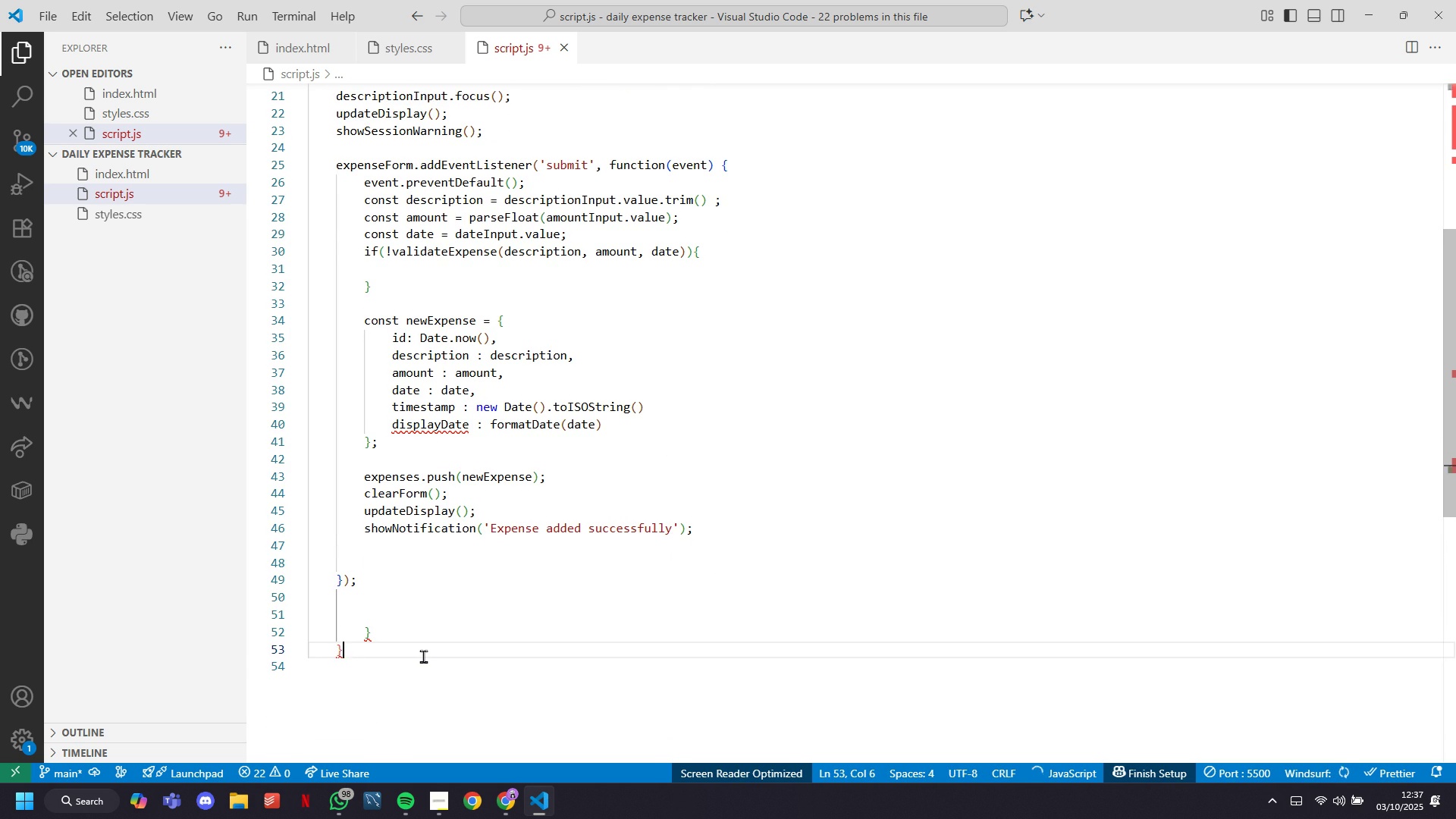 
key(Backspace)
 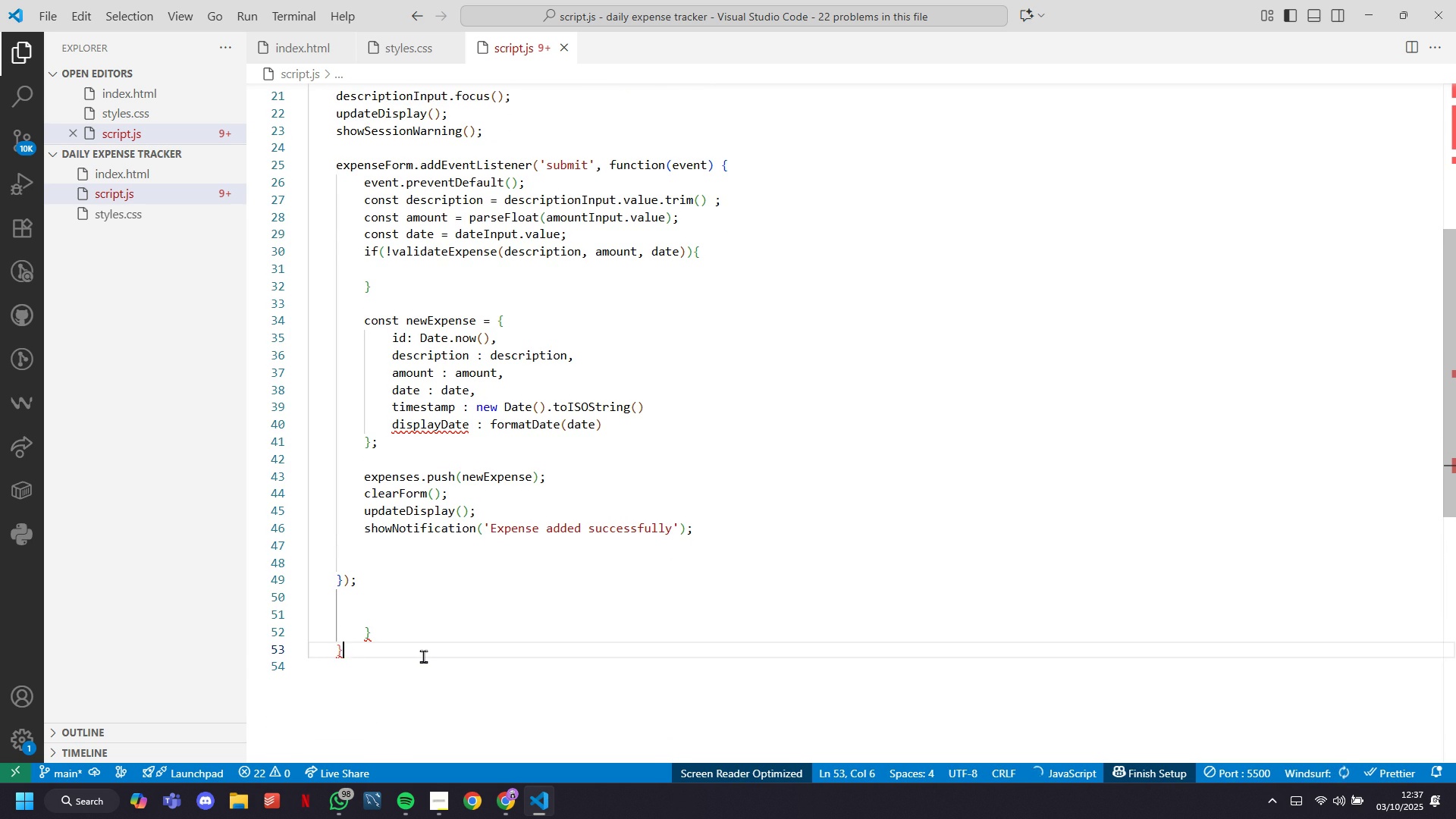 
key(Backspace)
 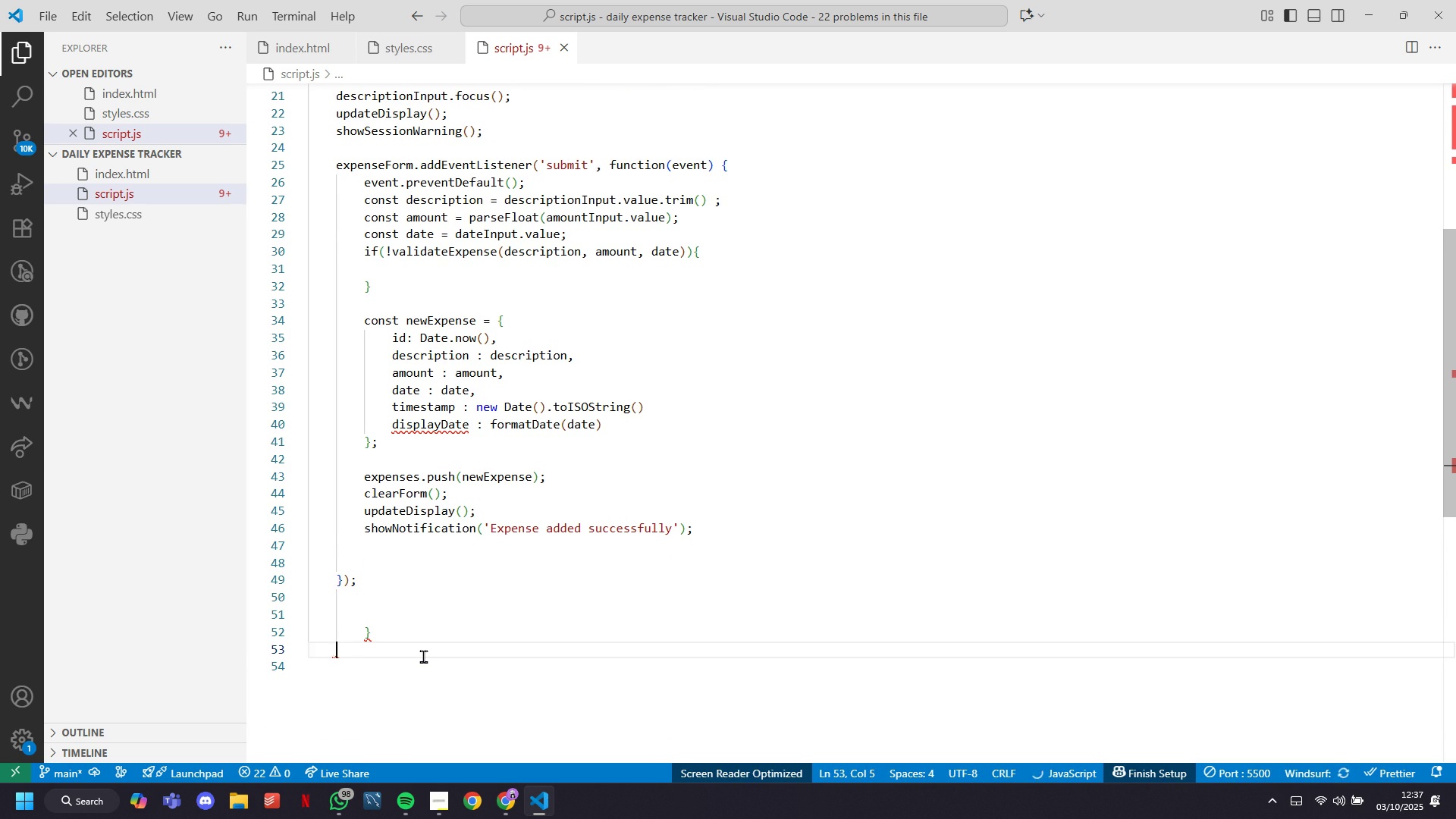 
key(Backspace)
 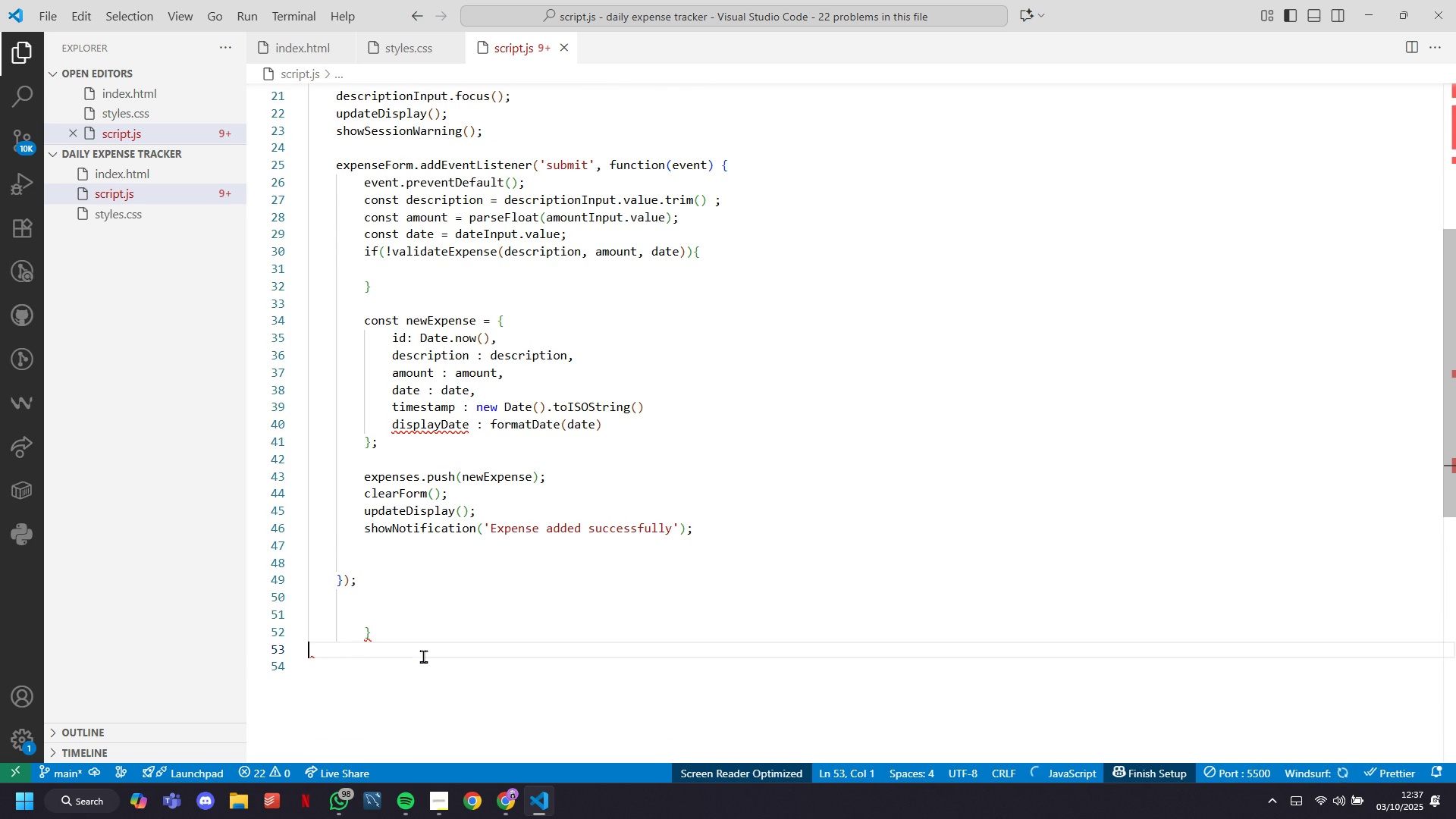 
key(ArrowUp)
 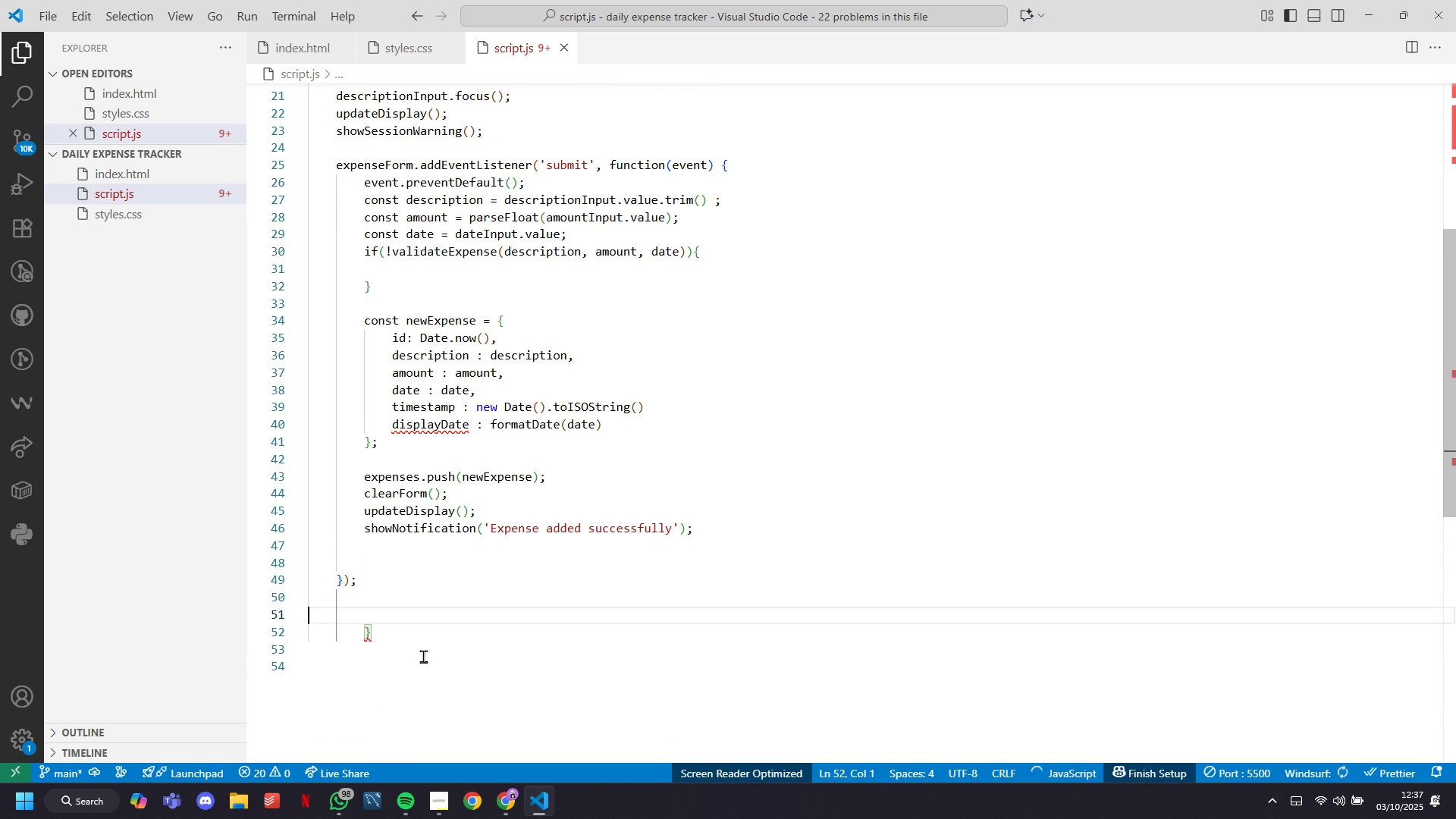 
key(ArrowUp)
 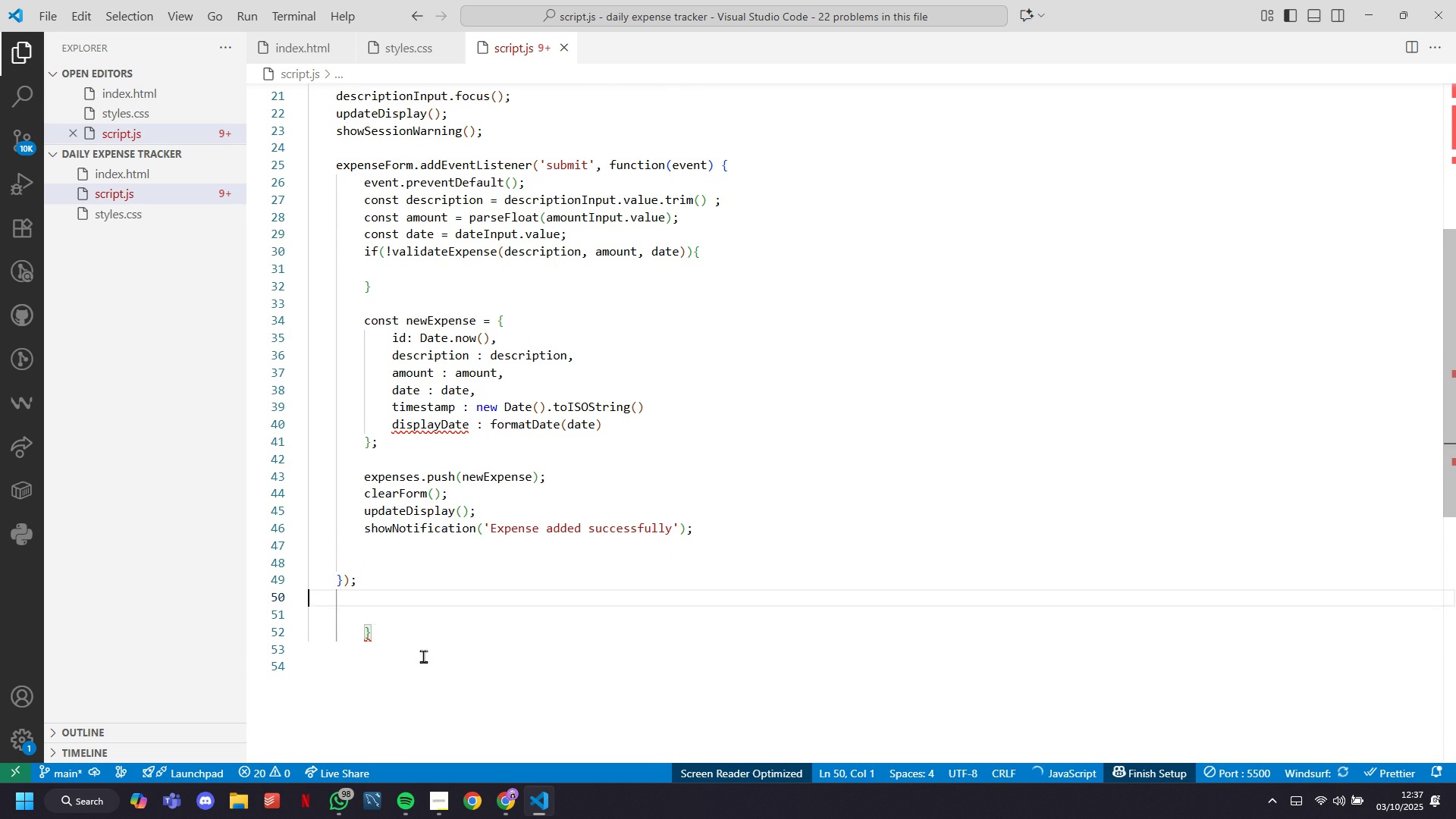 
key(ArrowUp)
 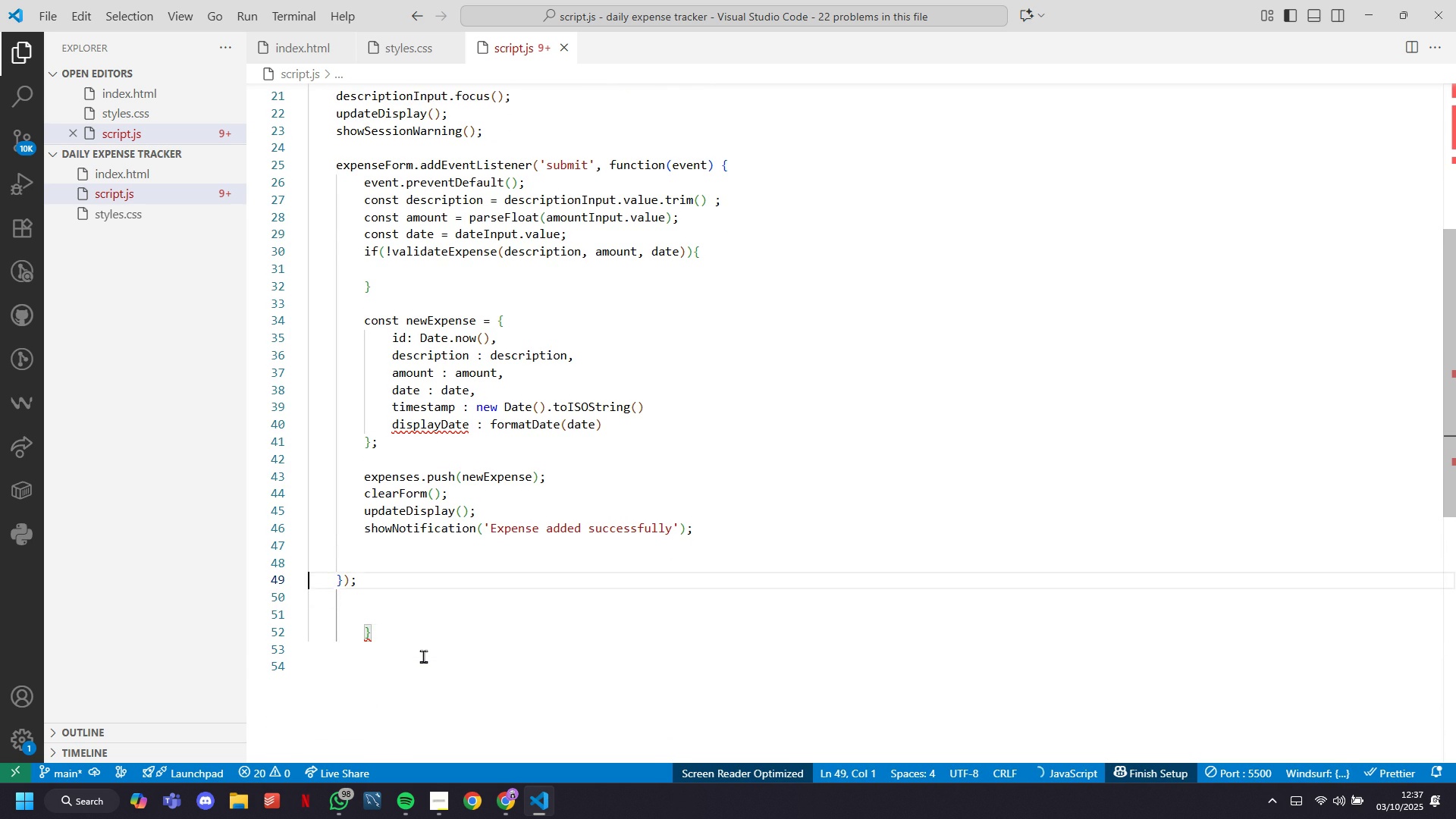 
key(ArrowUp)
 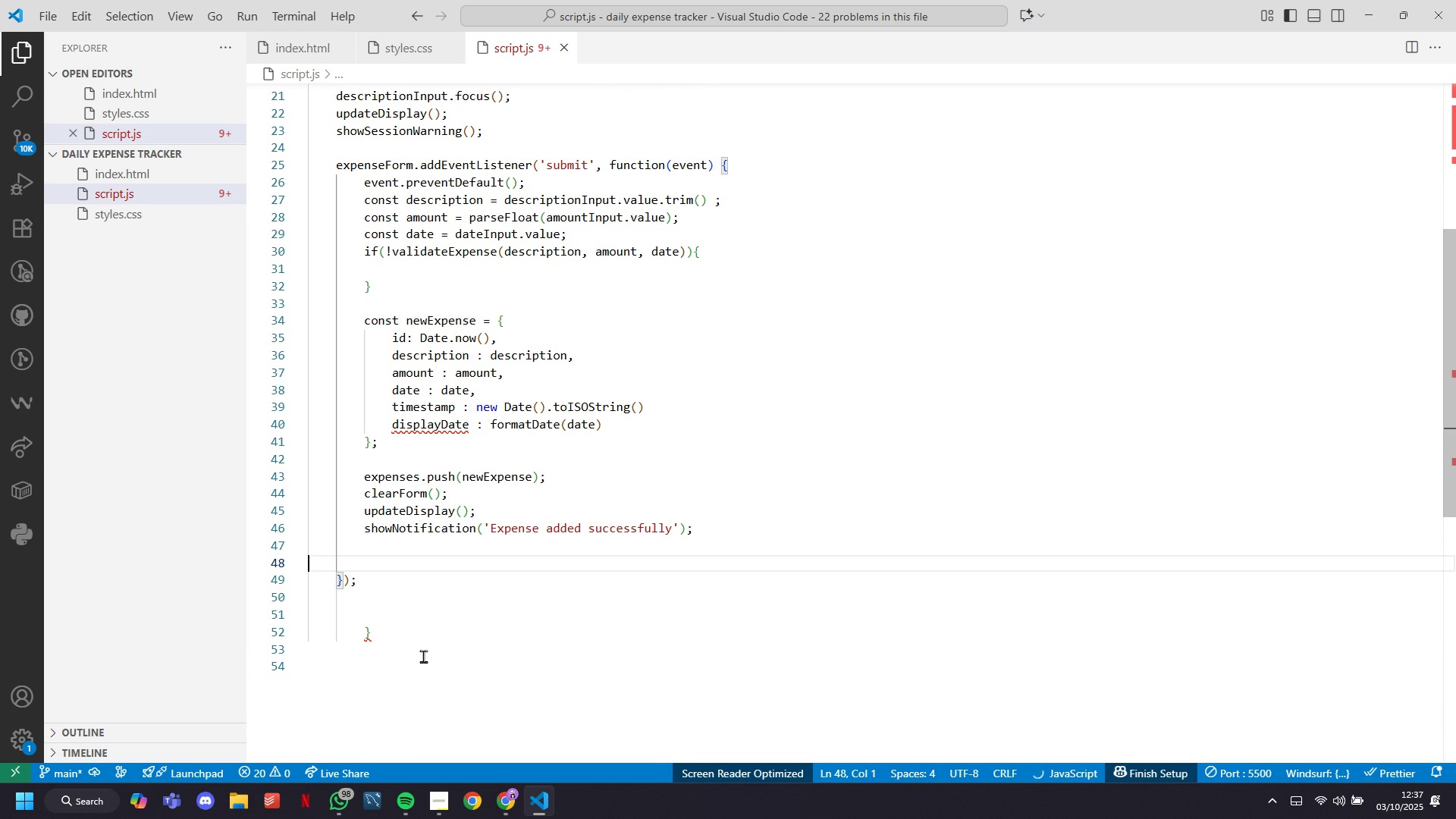 
key(ArrowUp)
 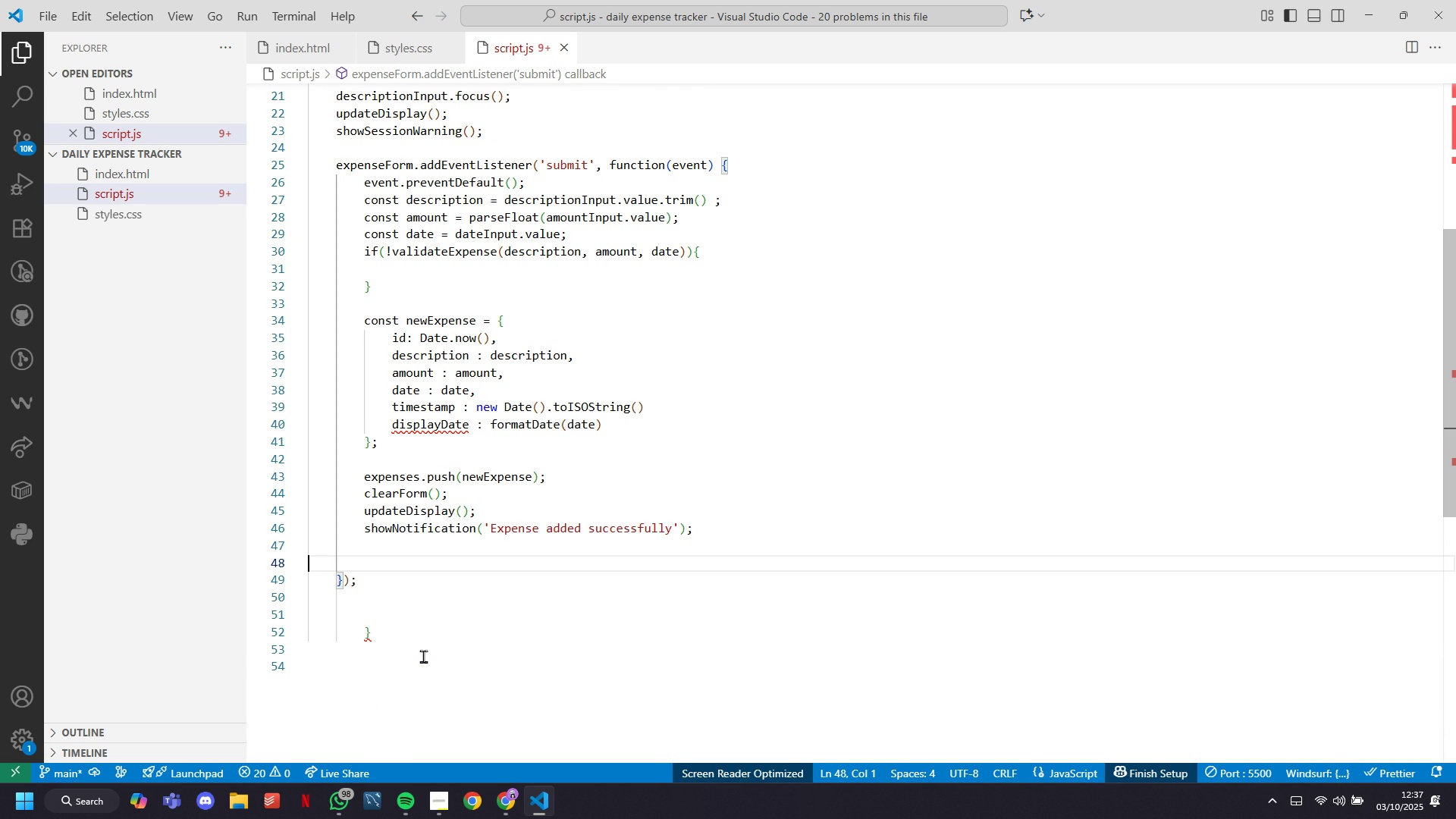 
key(ArrowLeft)
 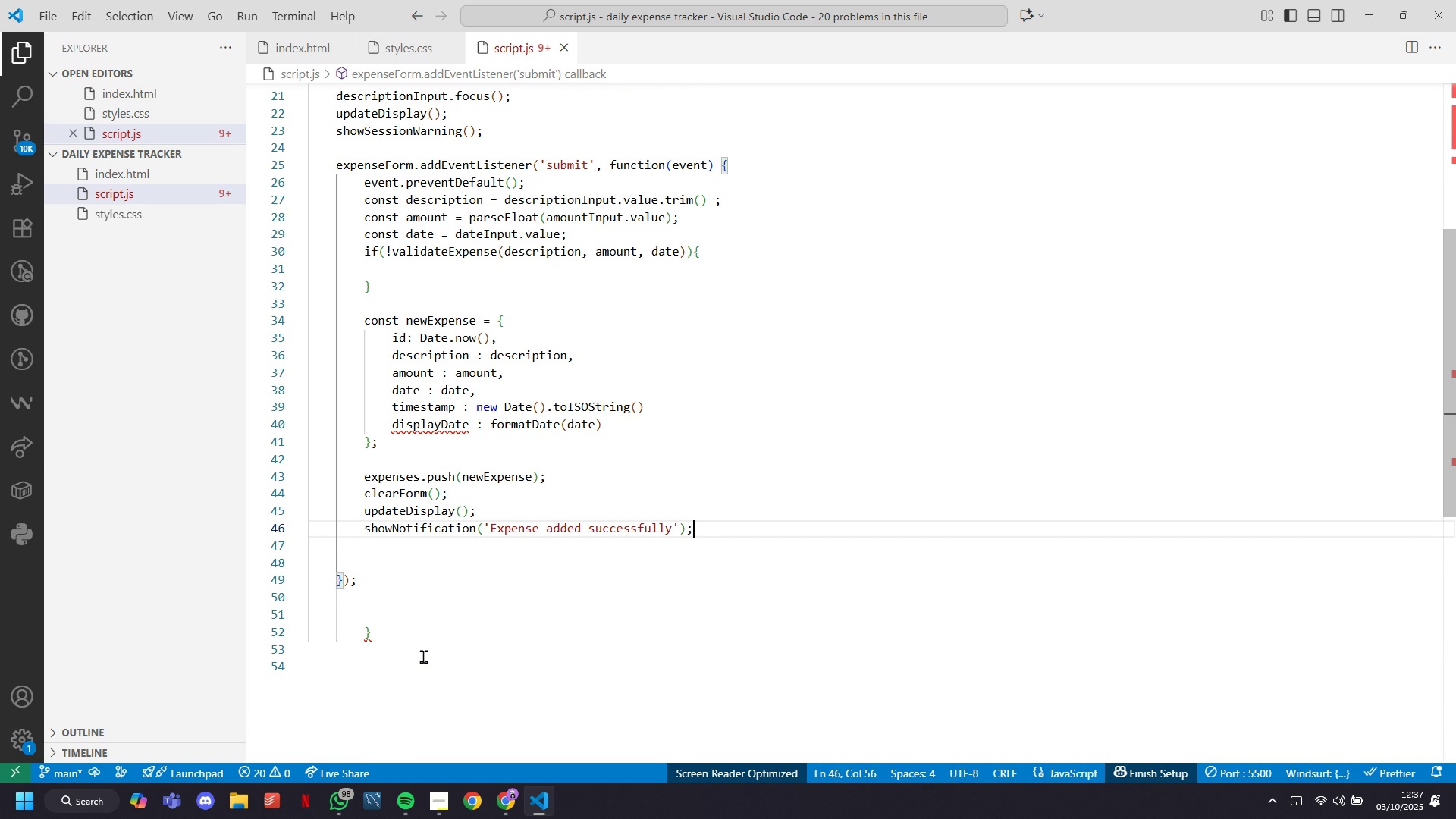 
key(ArrowLeft)
 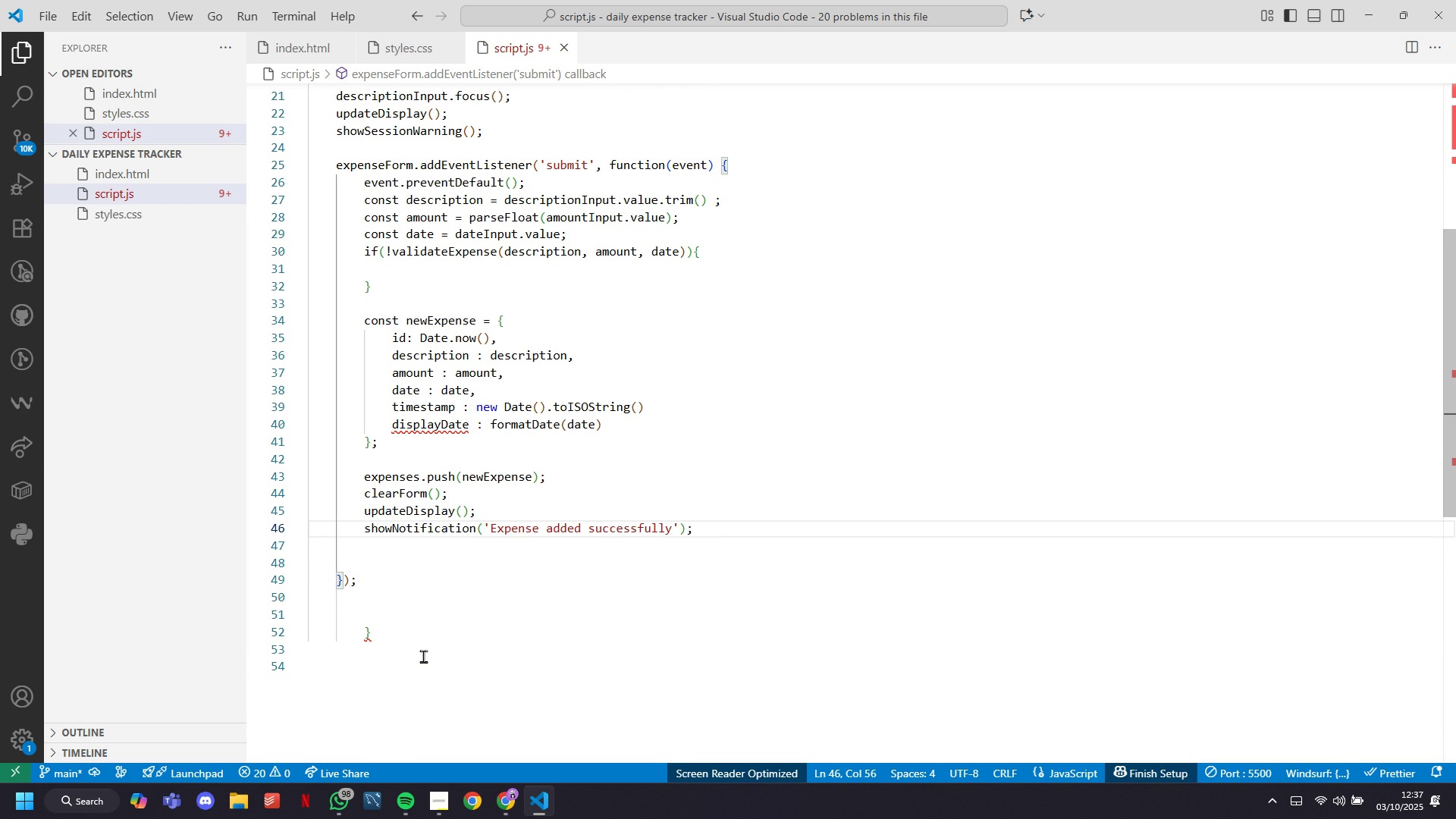 
key(Enter)
 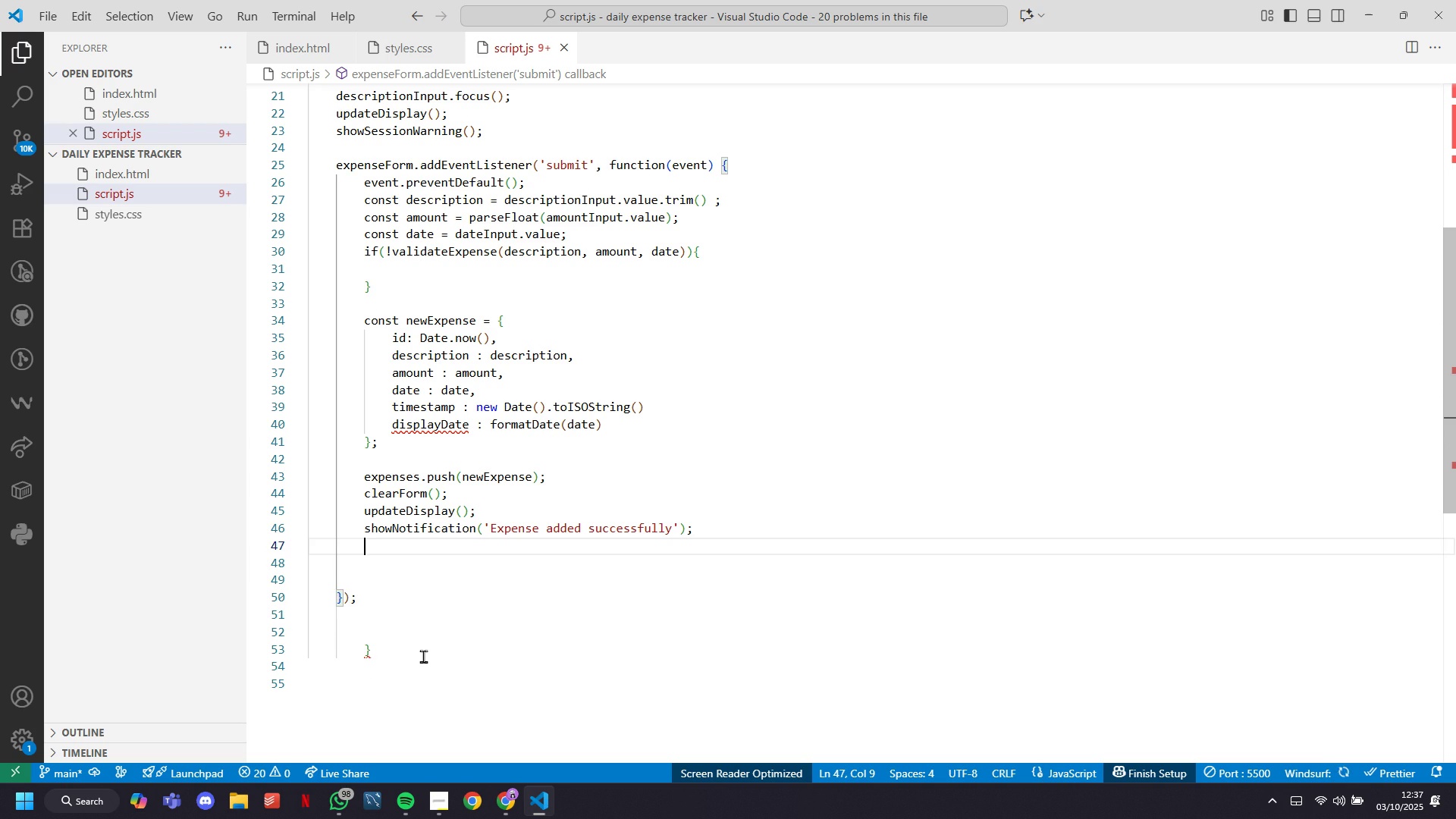 
key(Enter)
 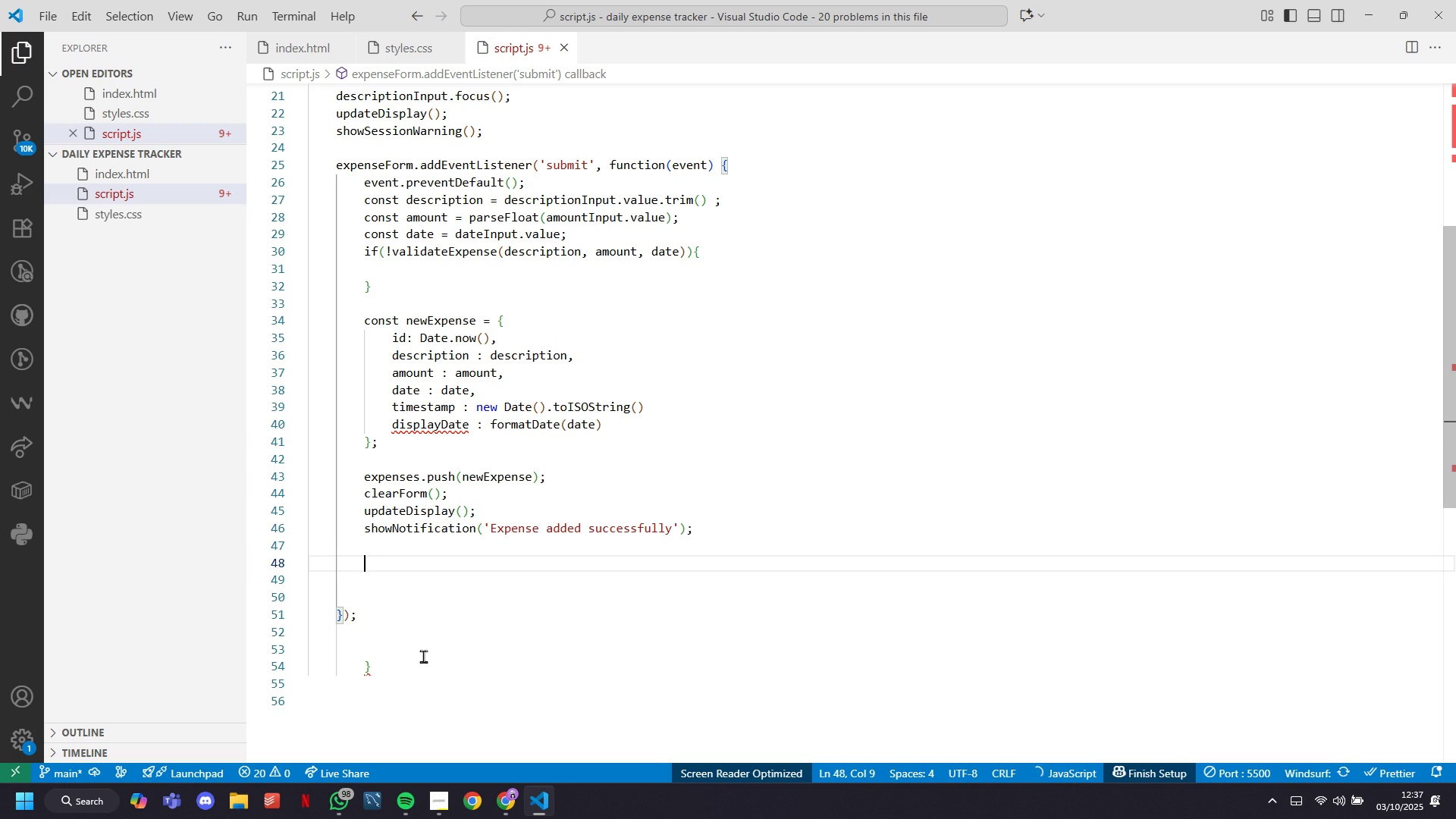 
type(const currentT)
 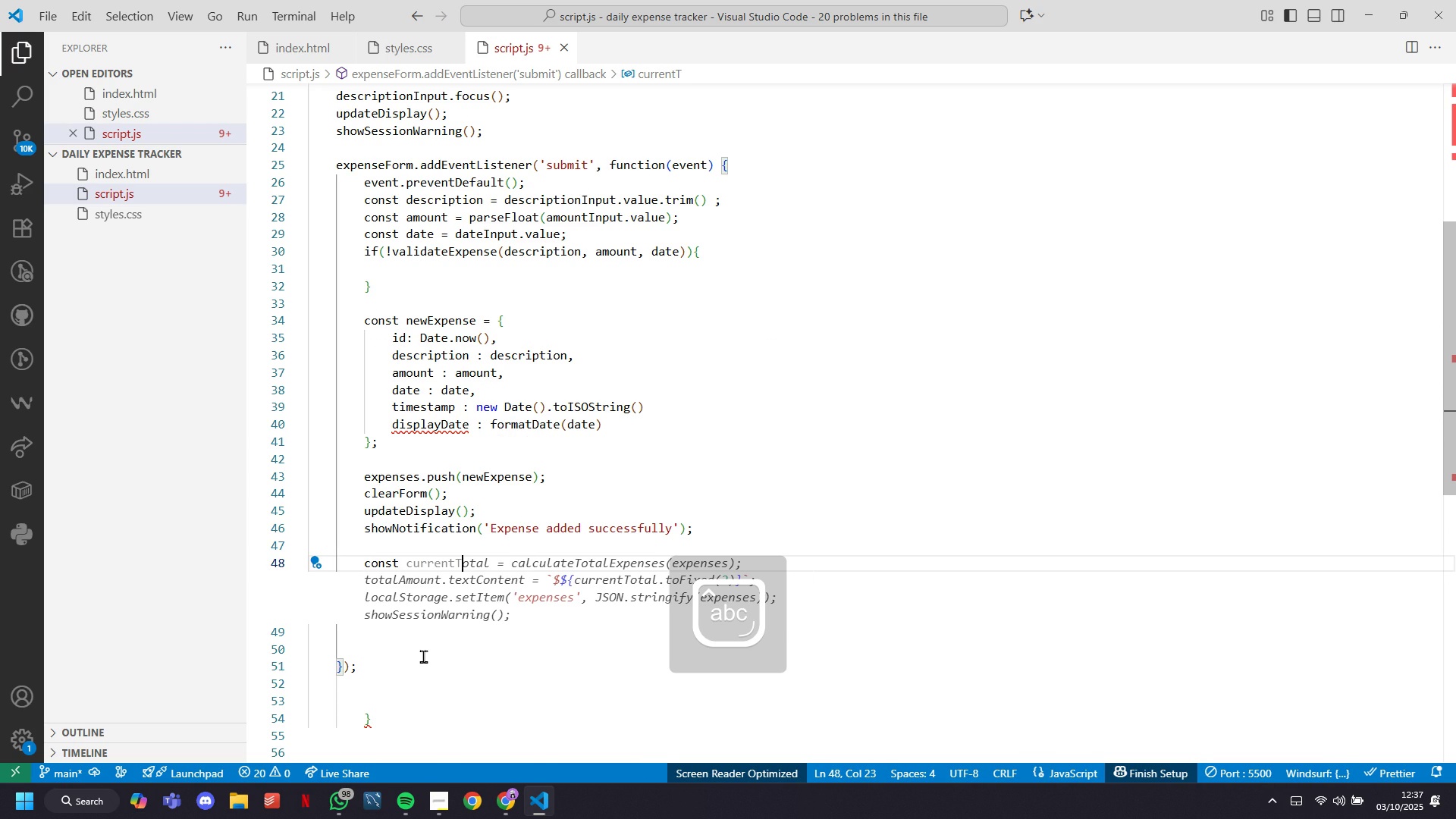 
key(Tab)